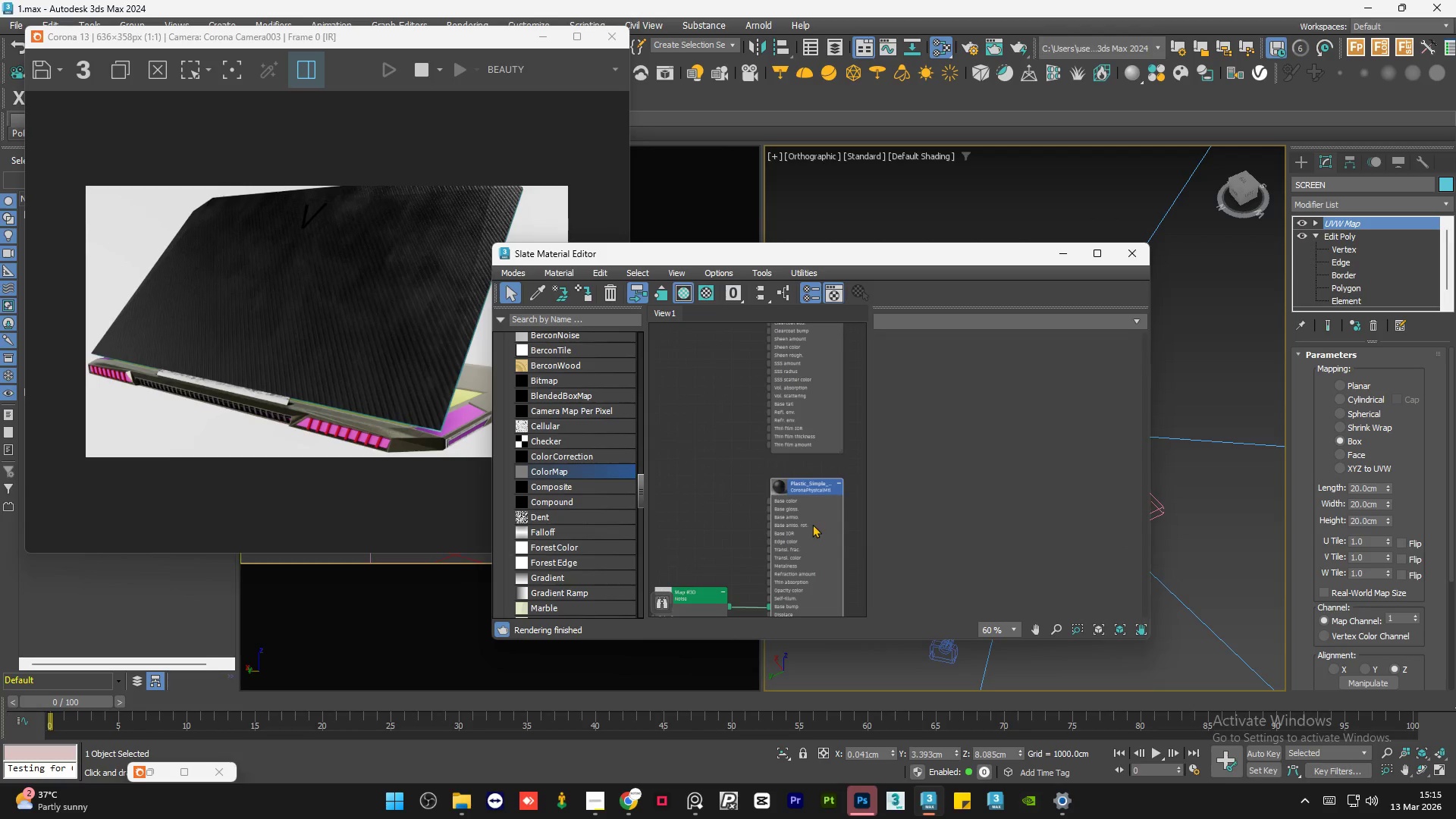 
left_click([723, 497])
 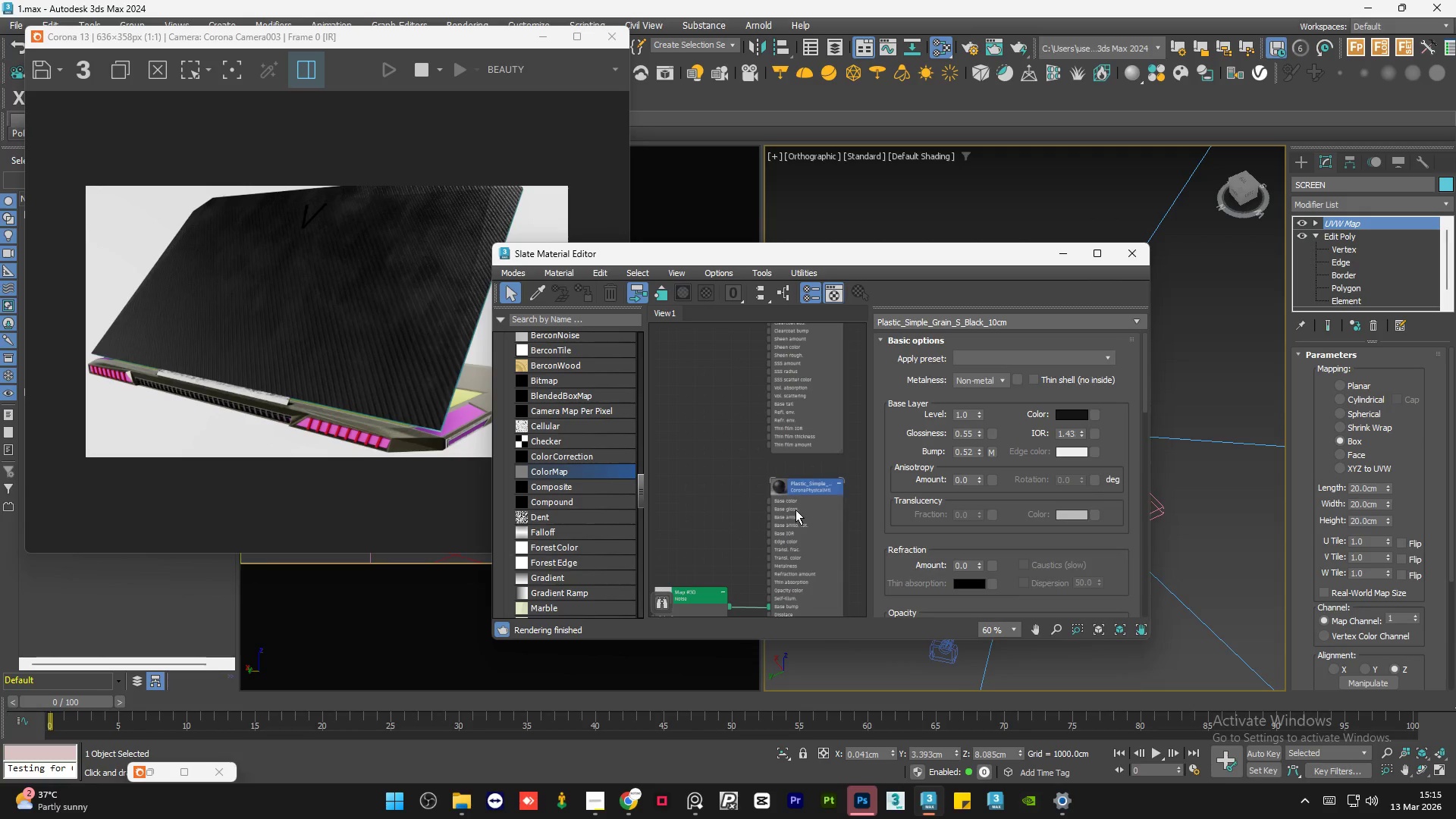 
double_click([795, 510])
 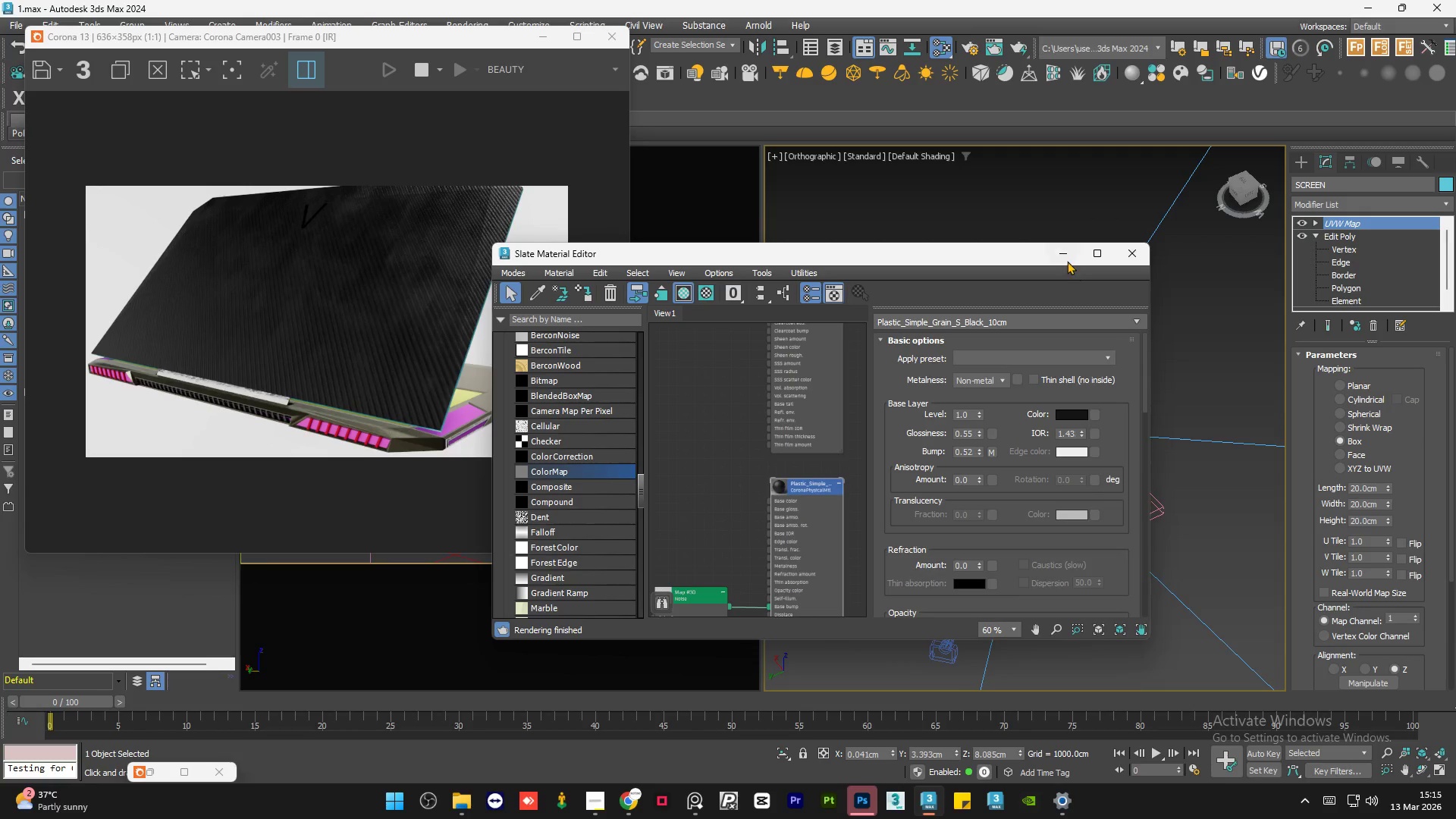 
left_click([1063, 258])
 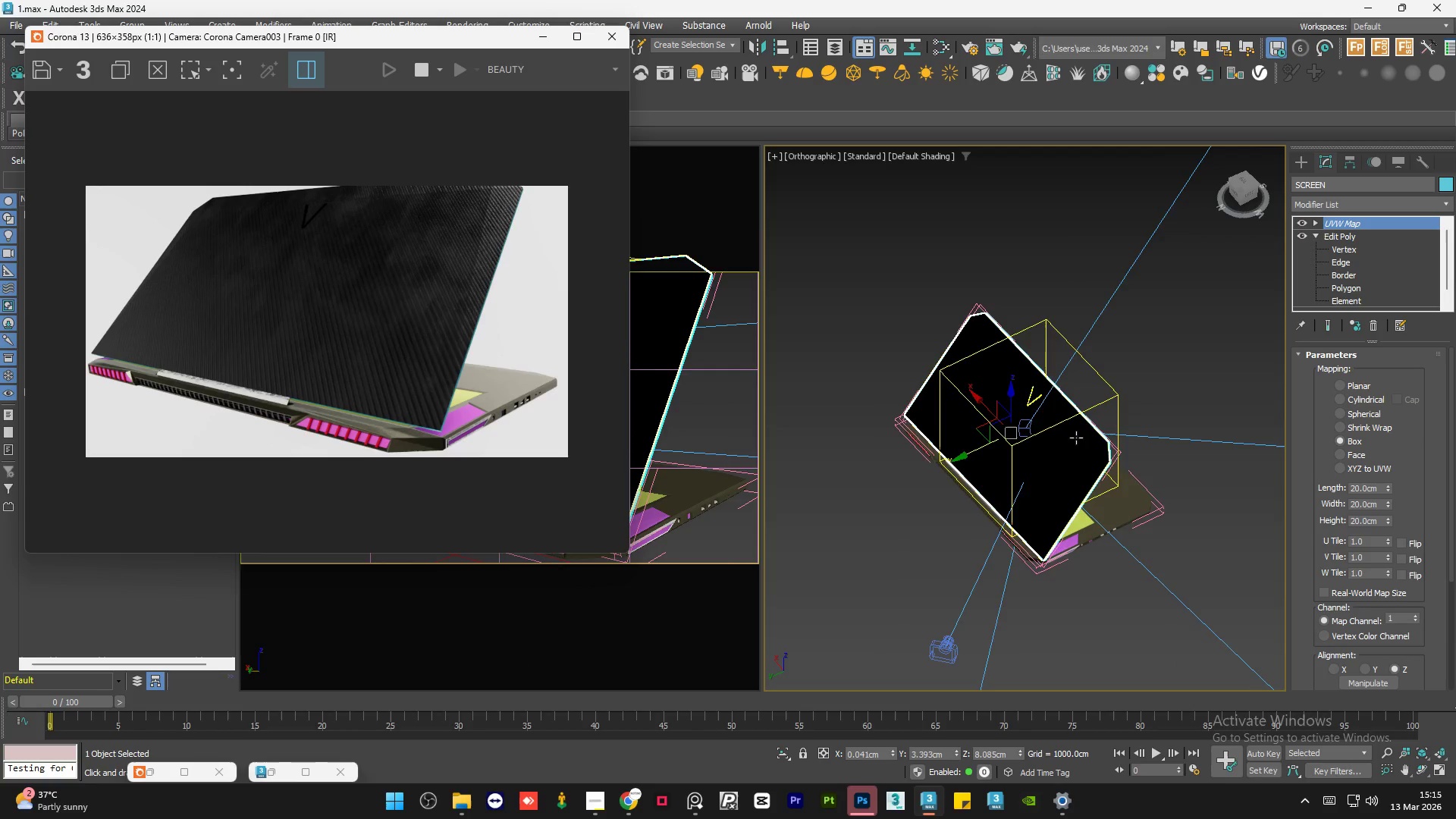 
hold_key(key=AltLeft, duration=1.45)
 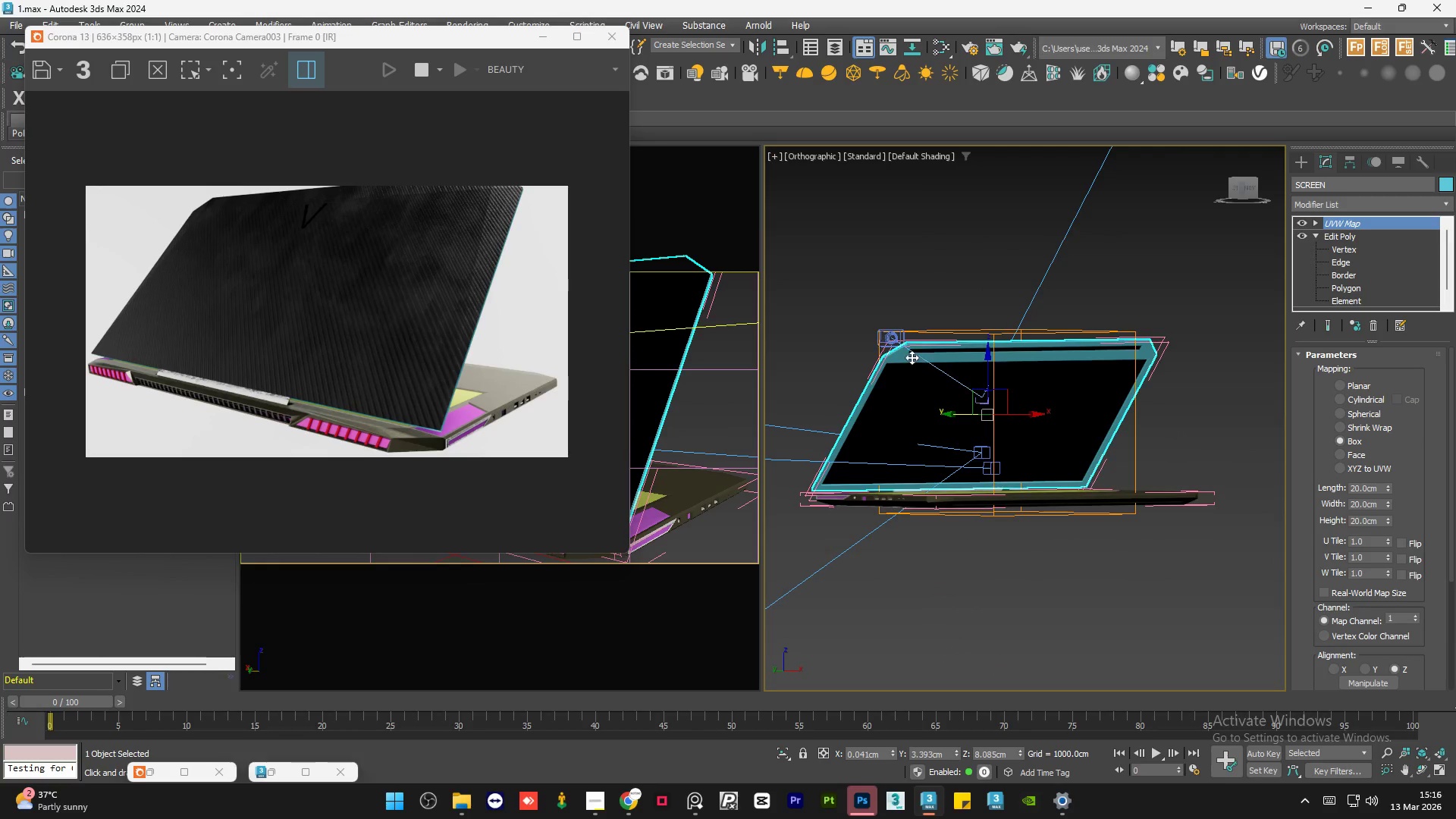 
scroll: coordinate [887, 349], scroll_direction: up, amount: 4.0
 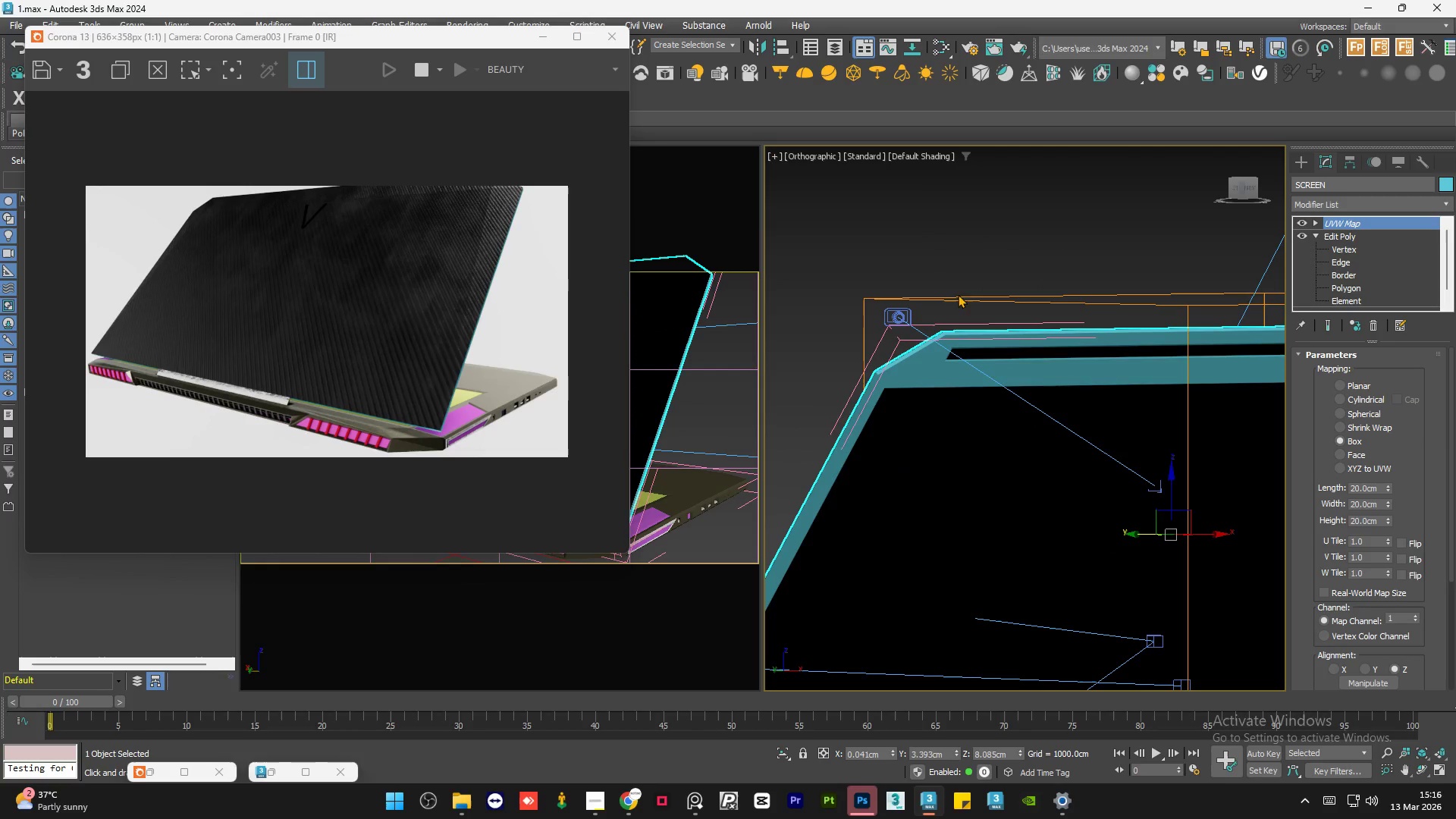 
left_click([968, 240])
 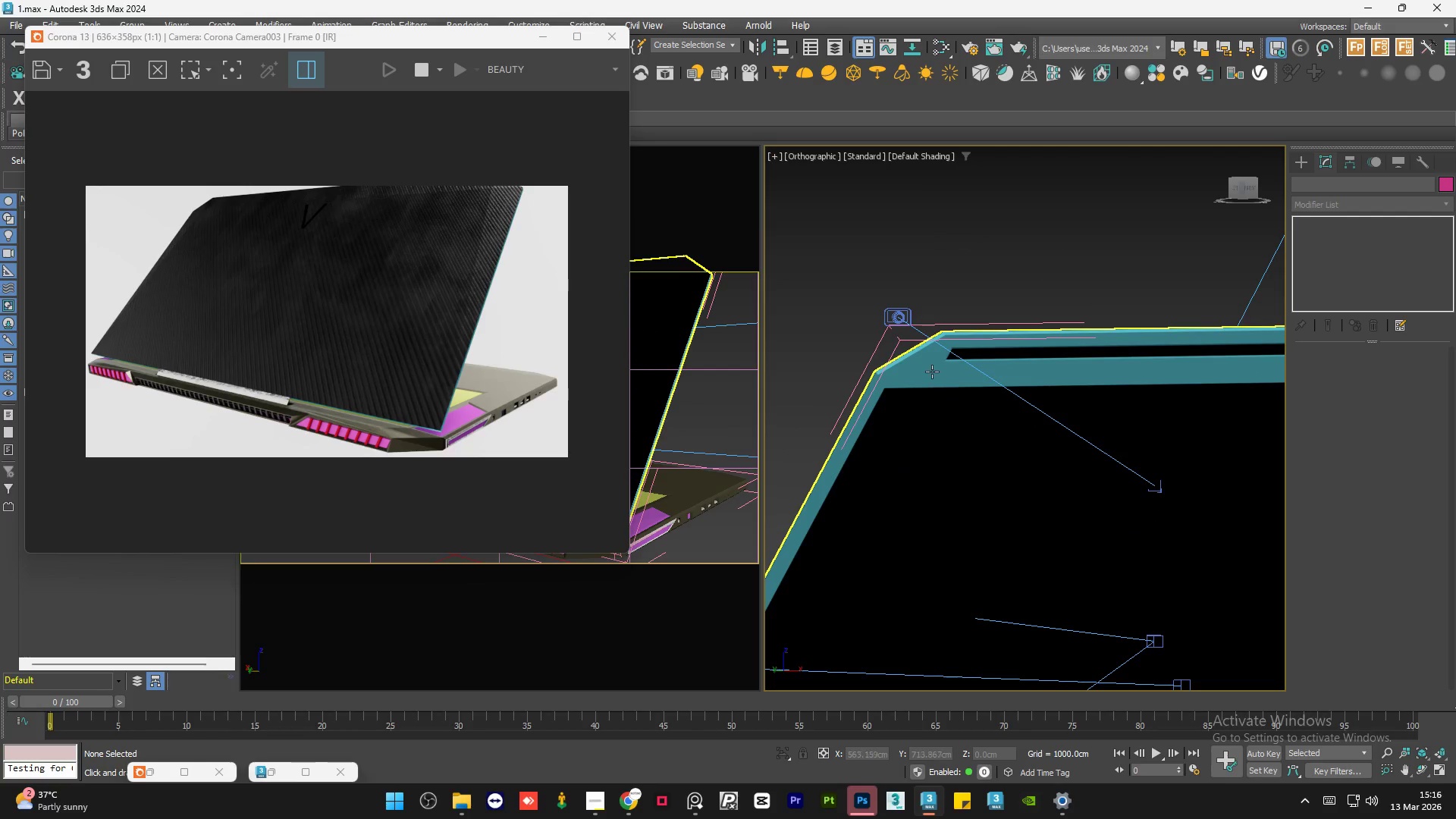 
left_click([932, 372])
 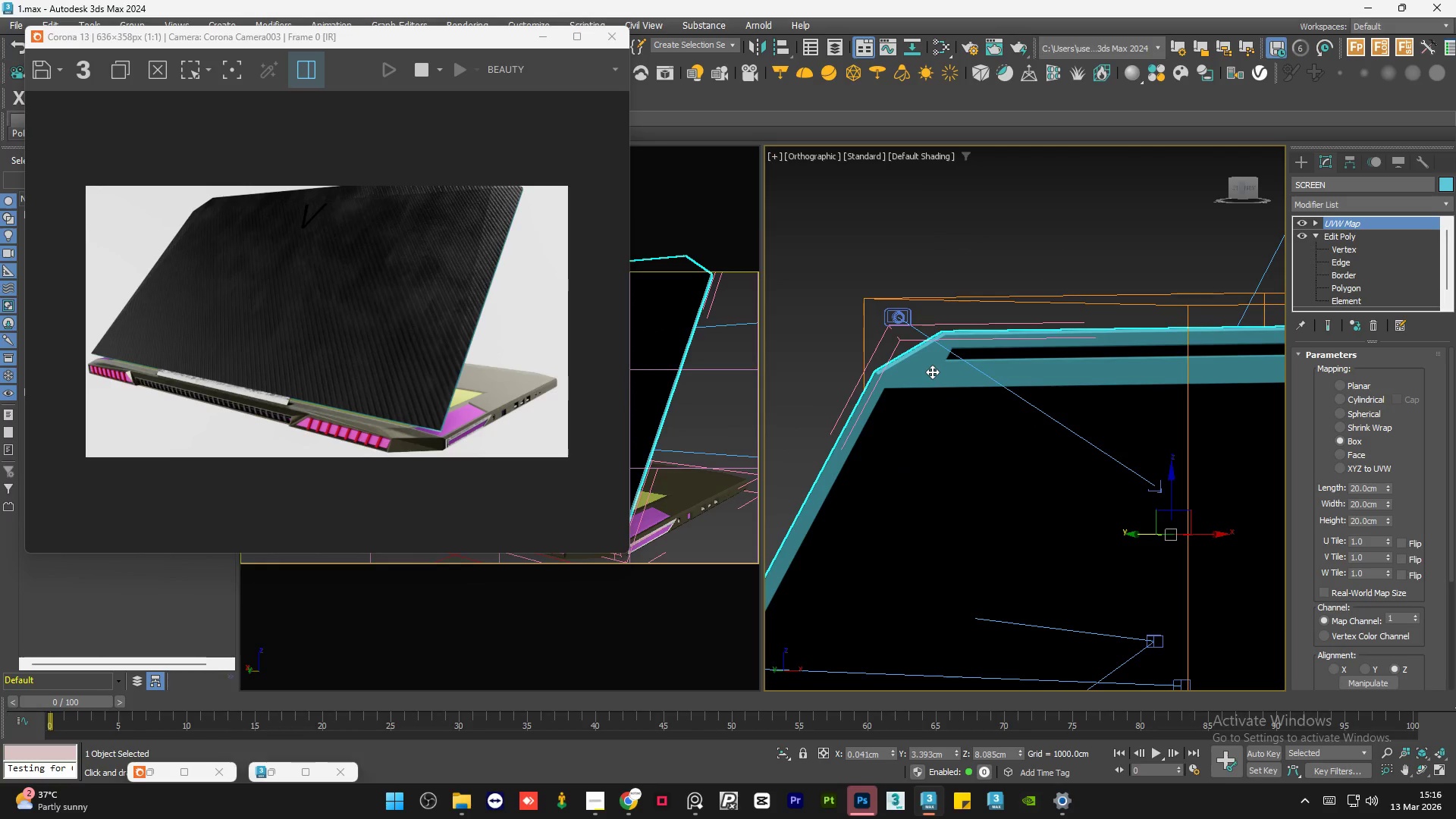 
hold_key(key=AltLeft, duration=1.5)
 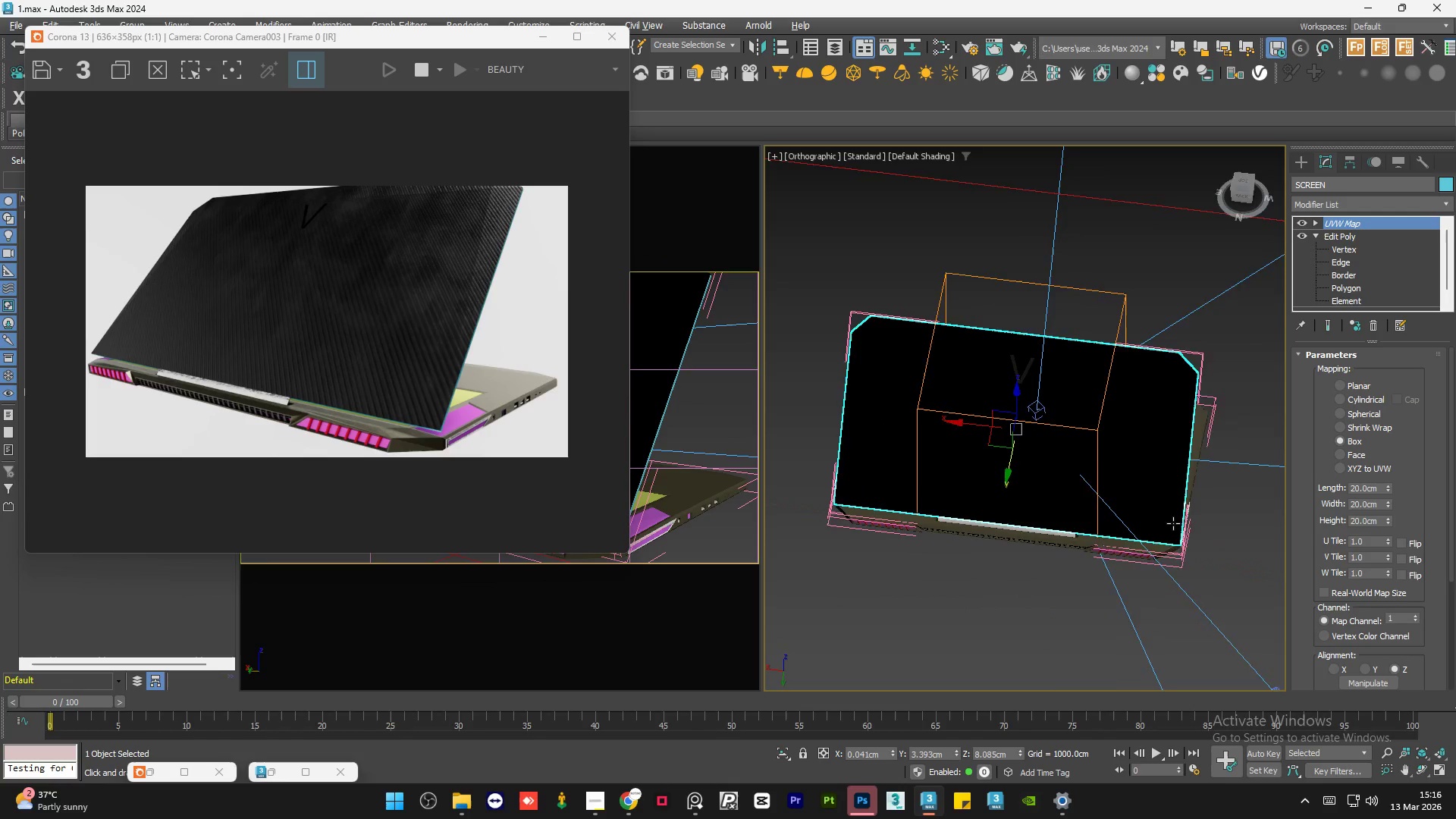 
scroll: coordinate [932, 372], scroll_direction: down, amount: 3.0
 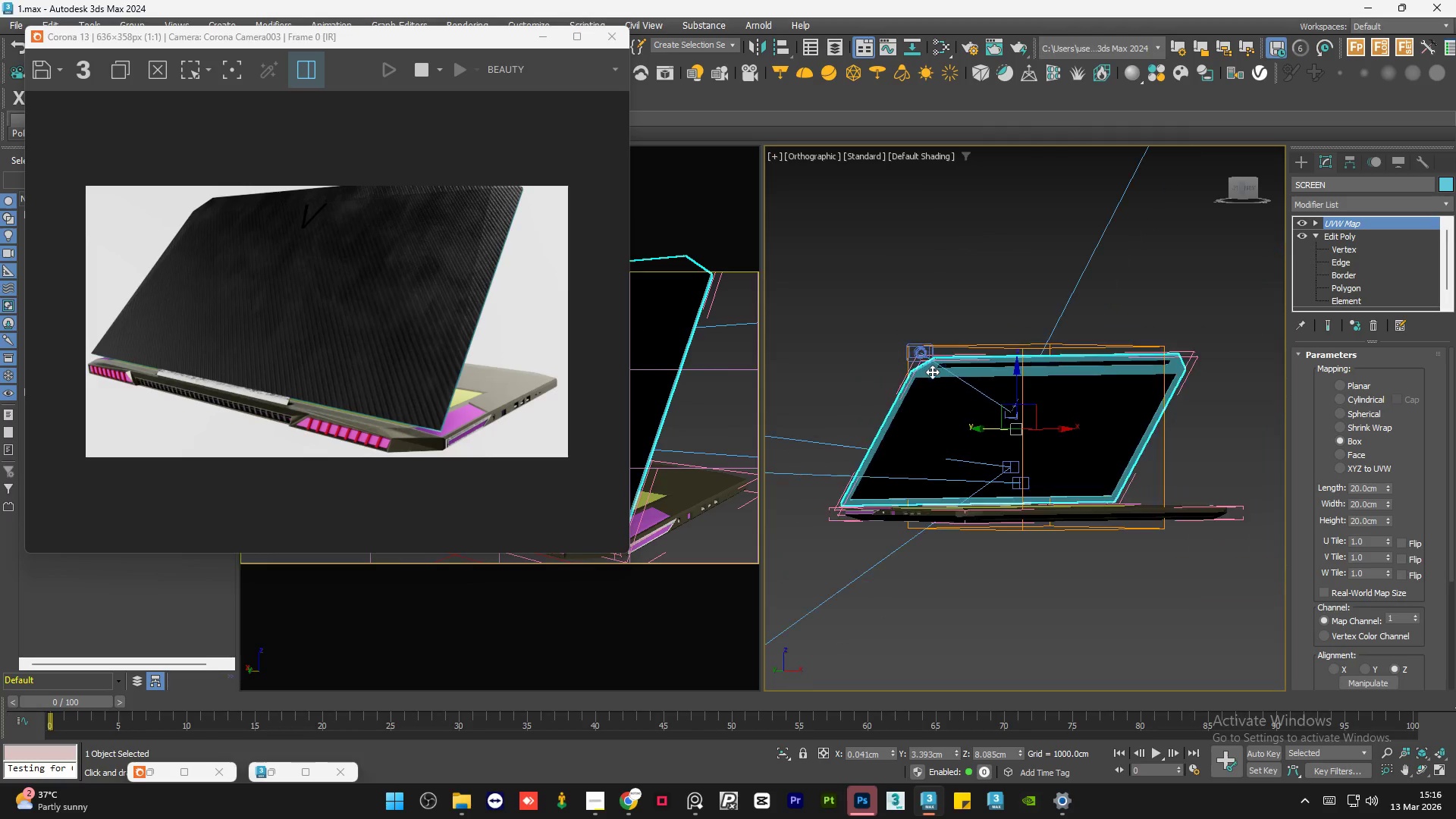 
hold_key(key=AltLeft, duration=1.27)
 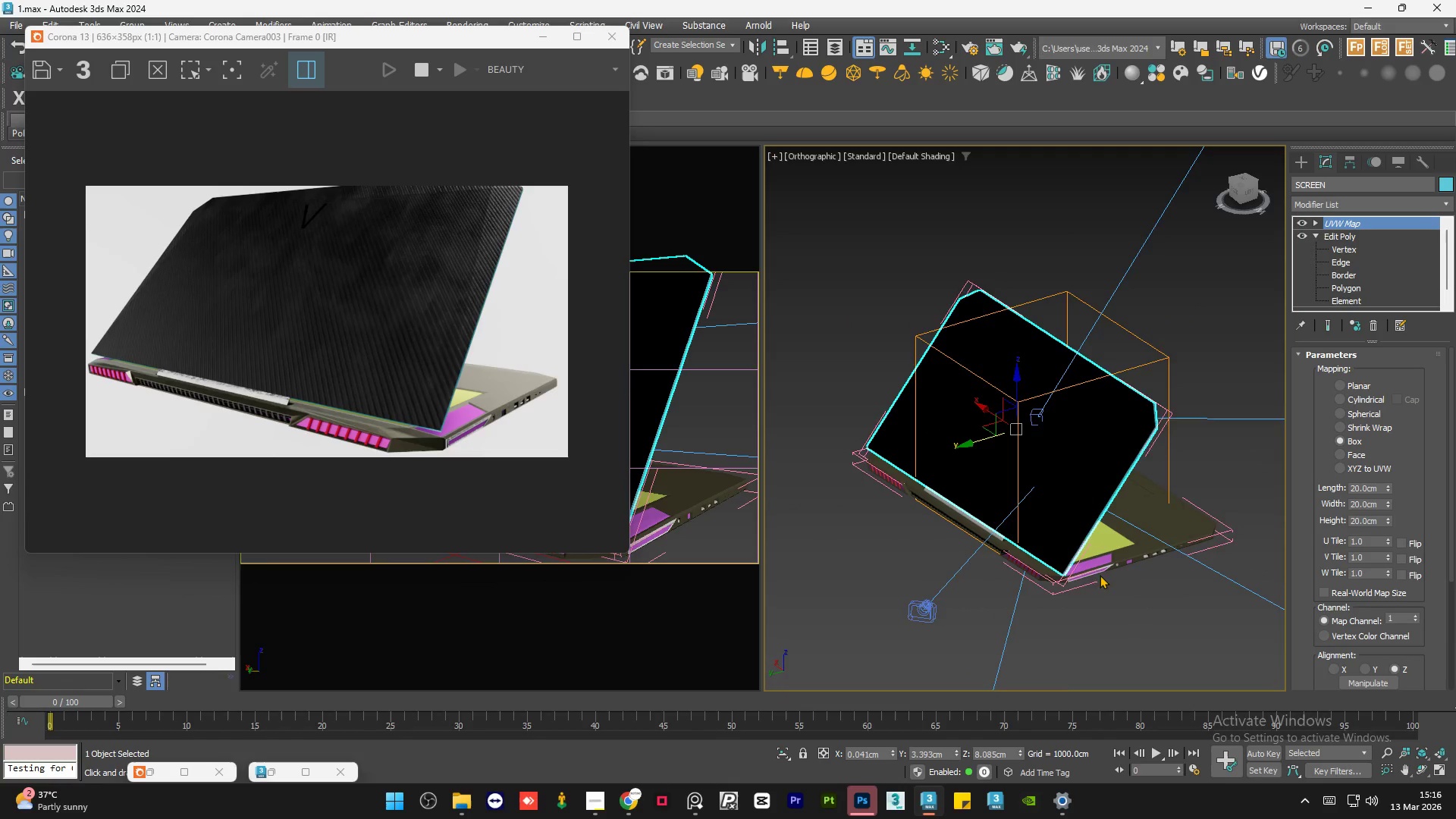 
scroll: coordinate [1102, 576], scroll_direction: up, amount: 5.0
 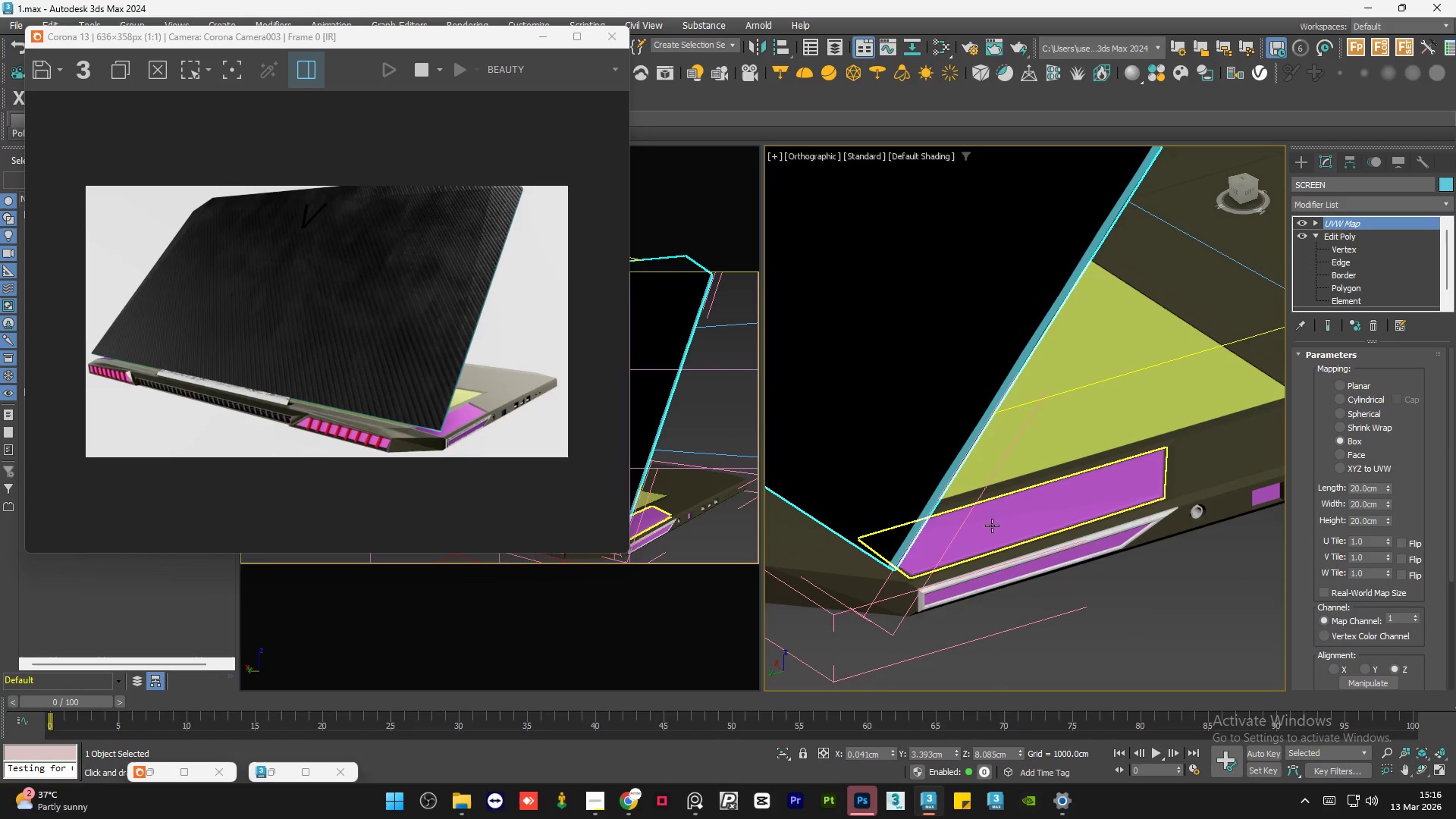 
scroll: coordinate [1078, 518], scroll_direction: down, amount: 3.0
 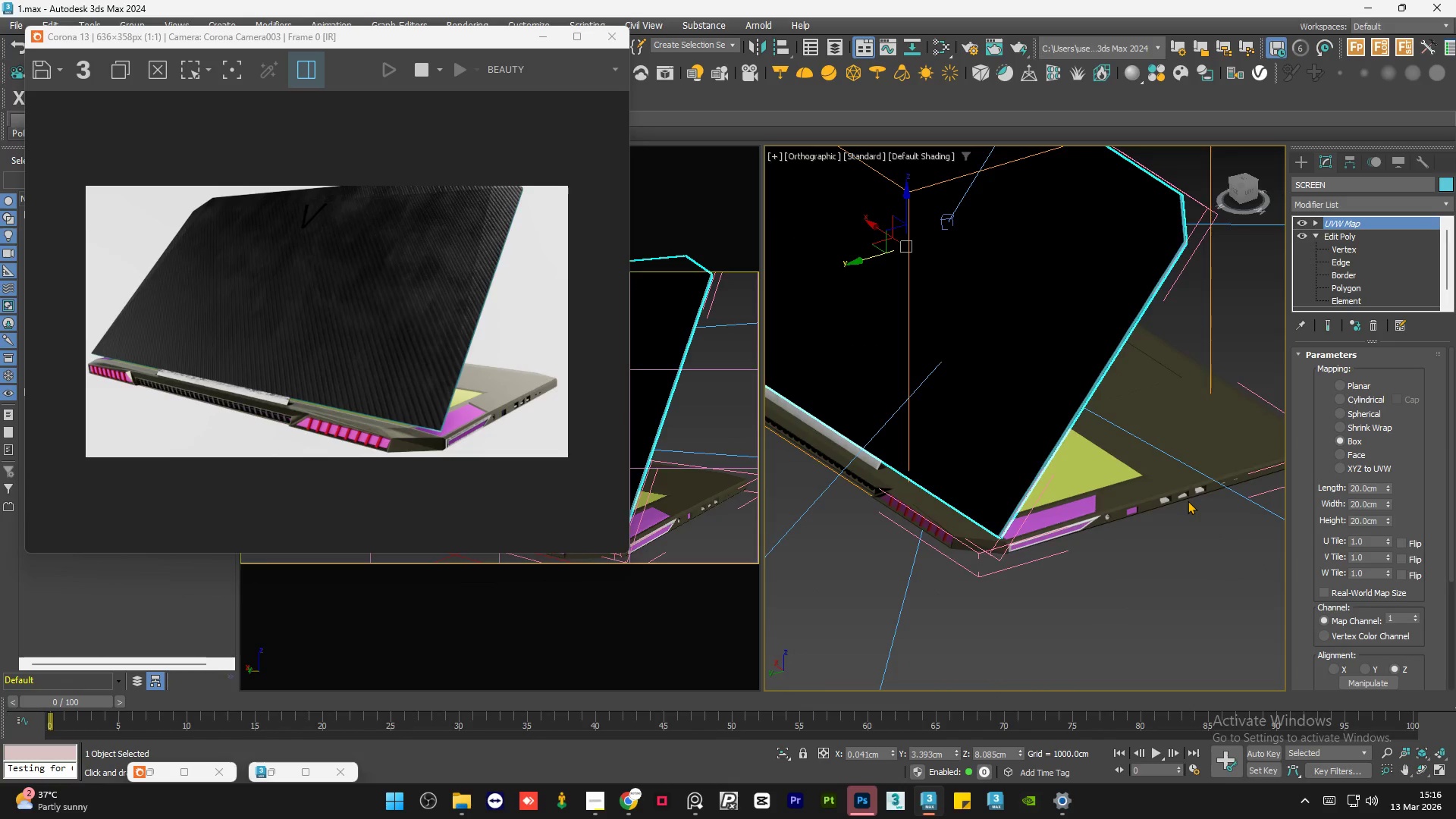 
scroll: coordinate [1181, 504], scroll_direction: up, amount: 5.0
 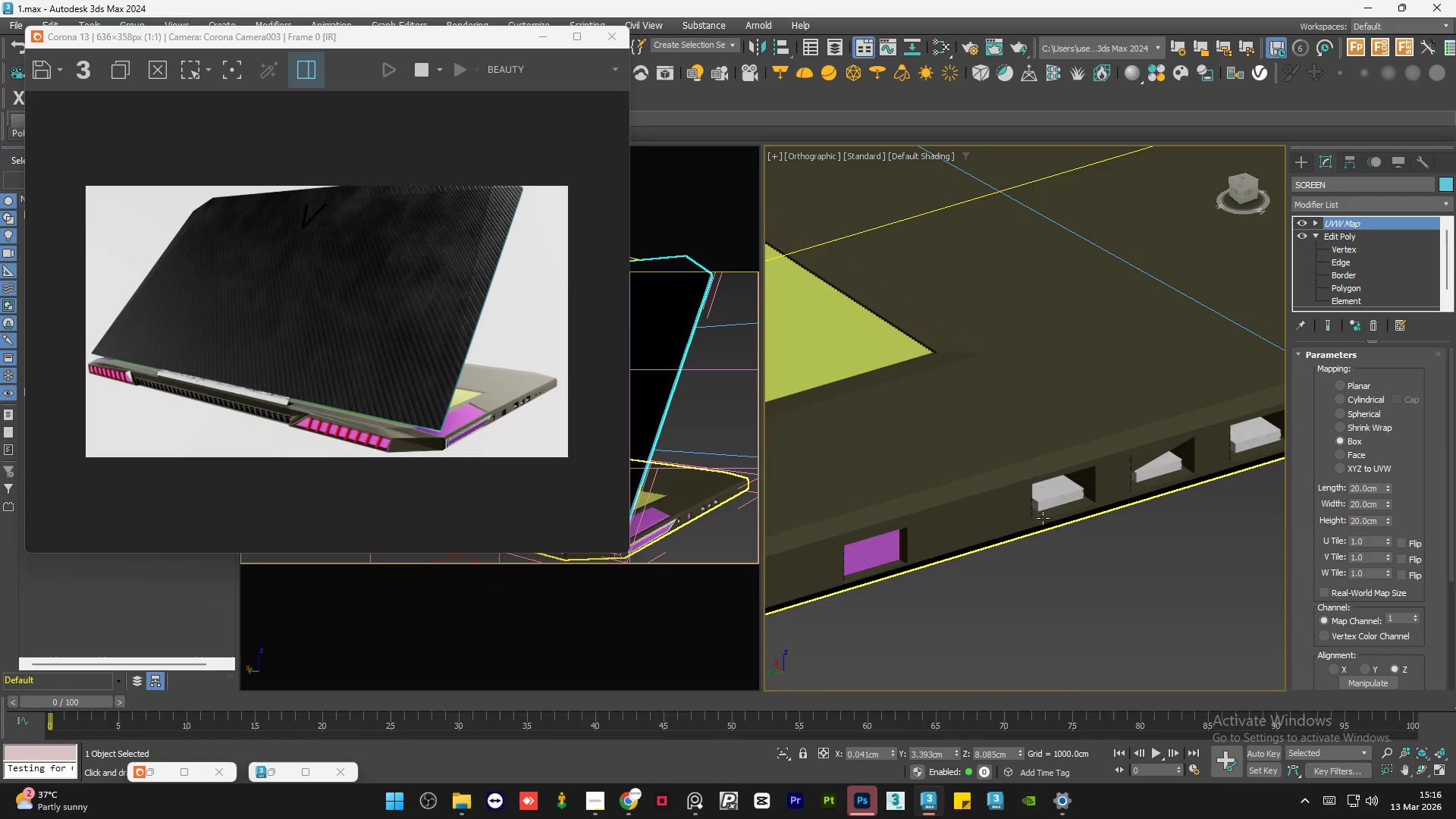 
scroll: coordinate [1004, 514], scroll_direction: down, amount: 3.0
 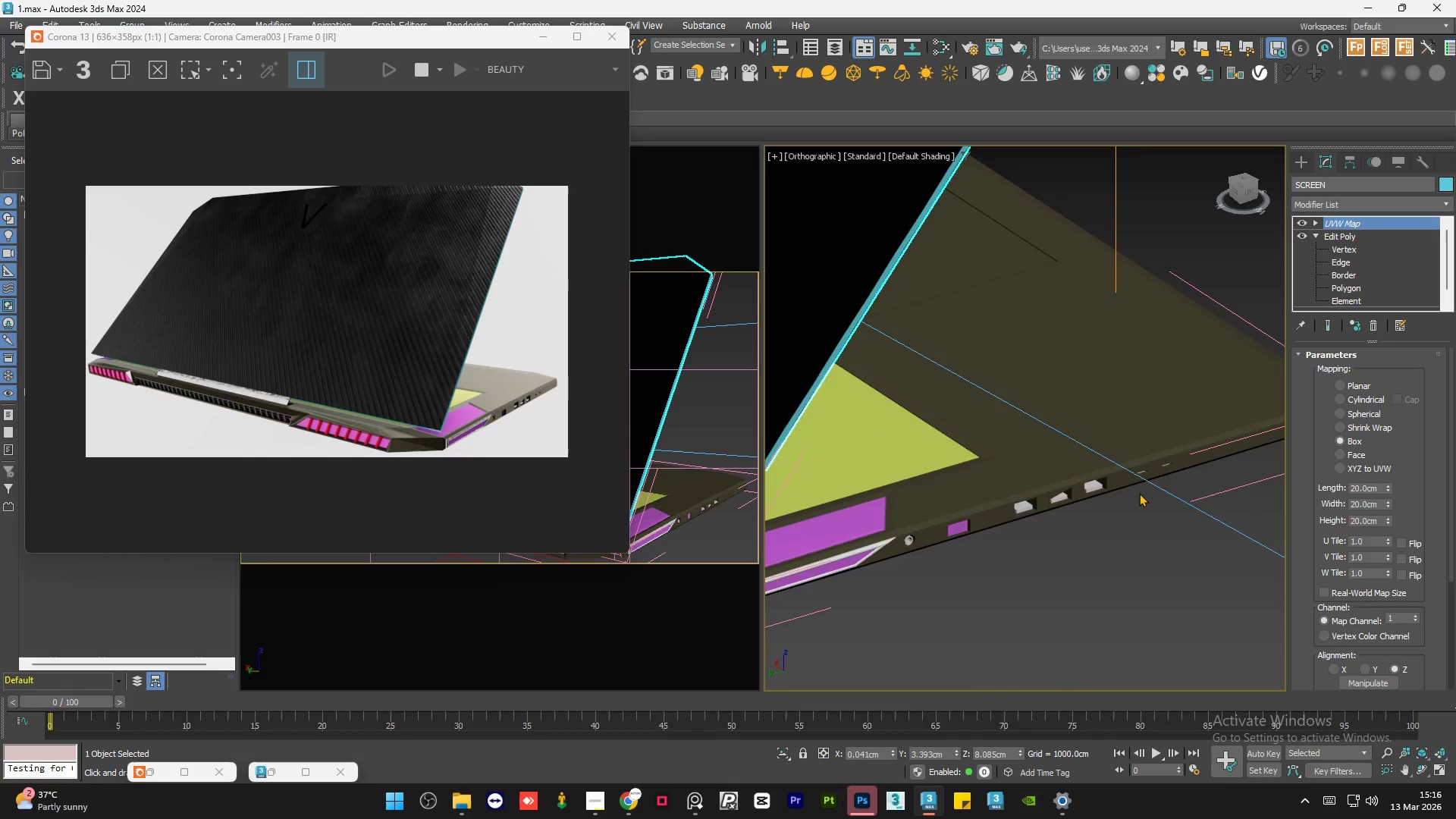 
hold_key(key=AltLeft, duration=1.09)
 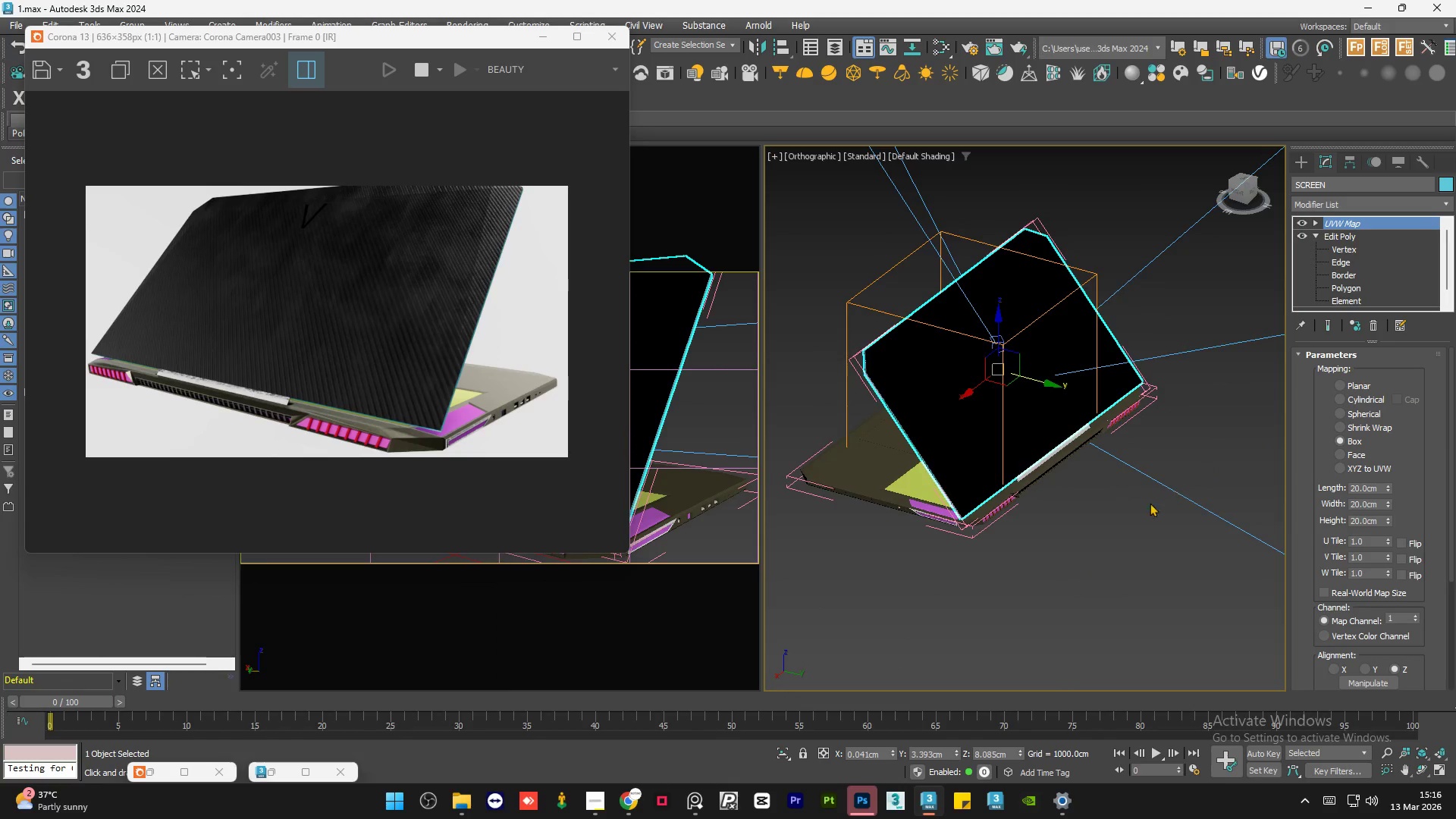 
scroll: coordinate [1162, 493], scroll_direction: down, amount: 4.0
 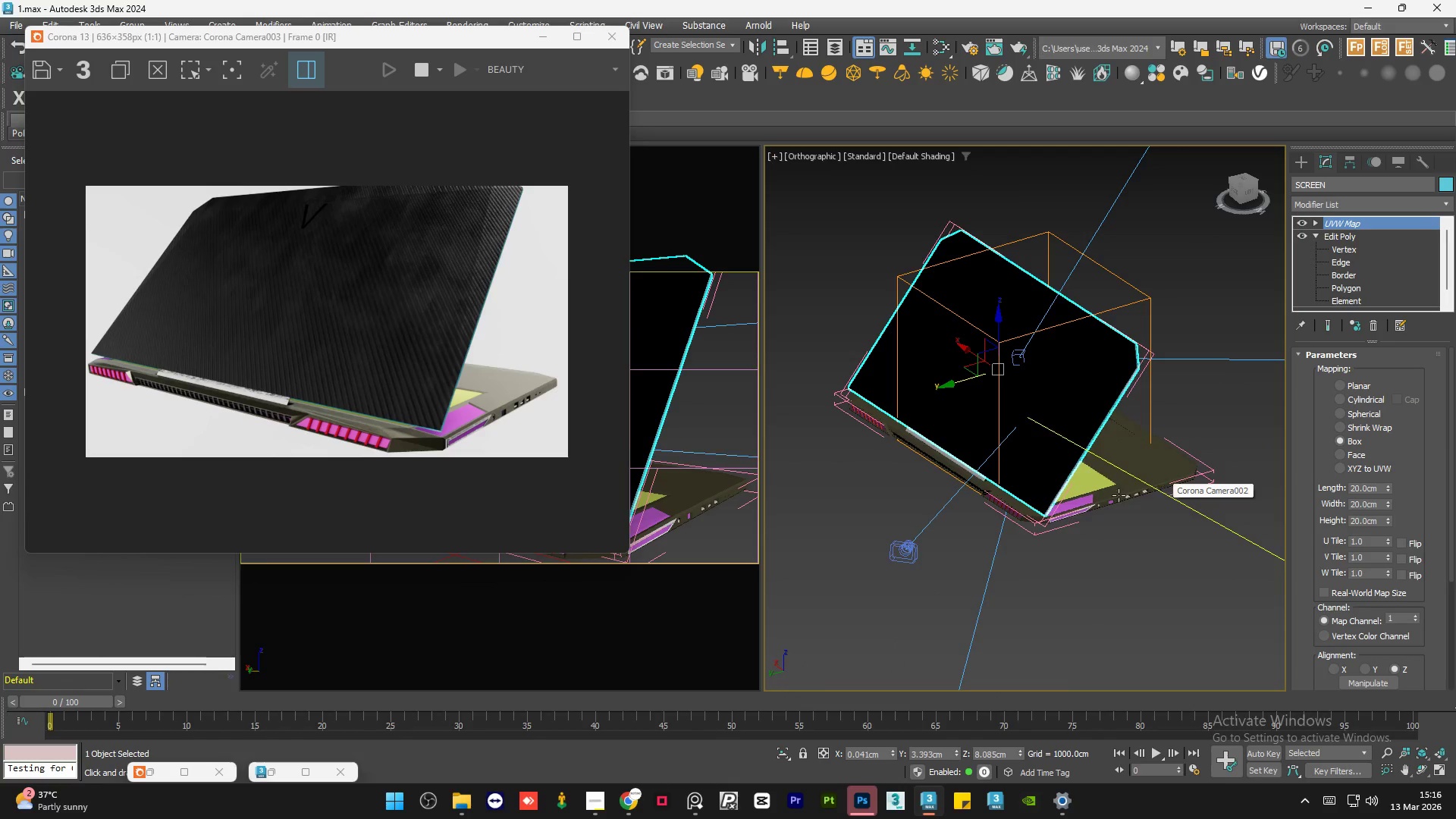 
hold_key(key=AltLeft, duration=0.97)
 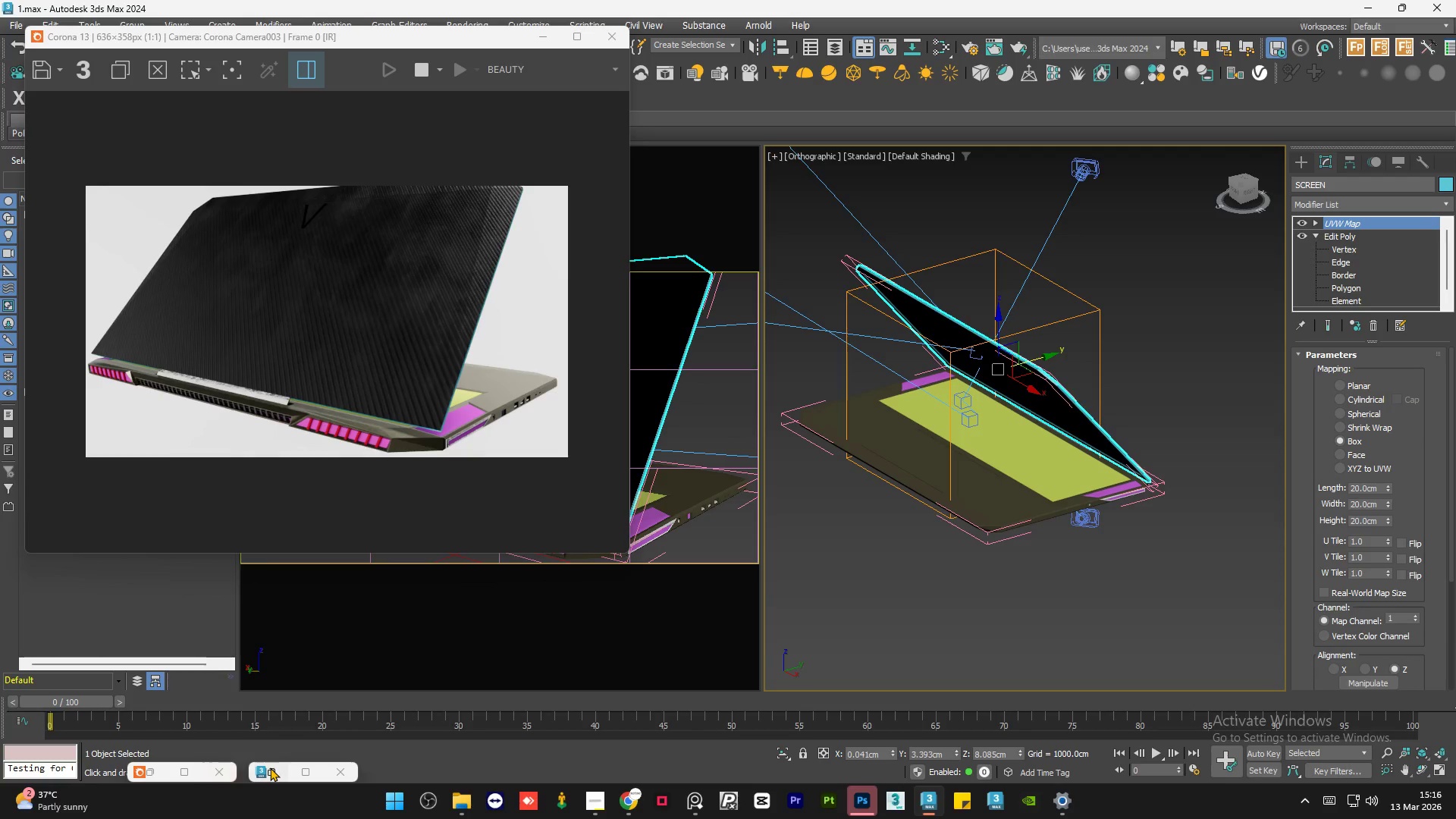 
left_click([275, 767])
 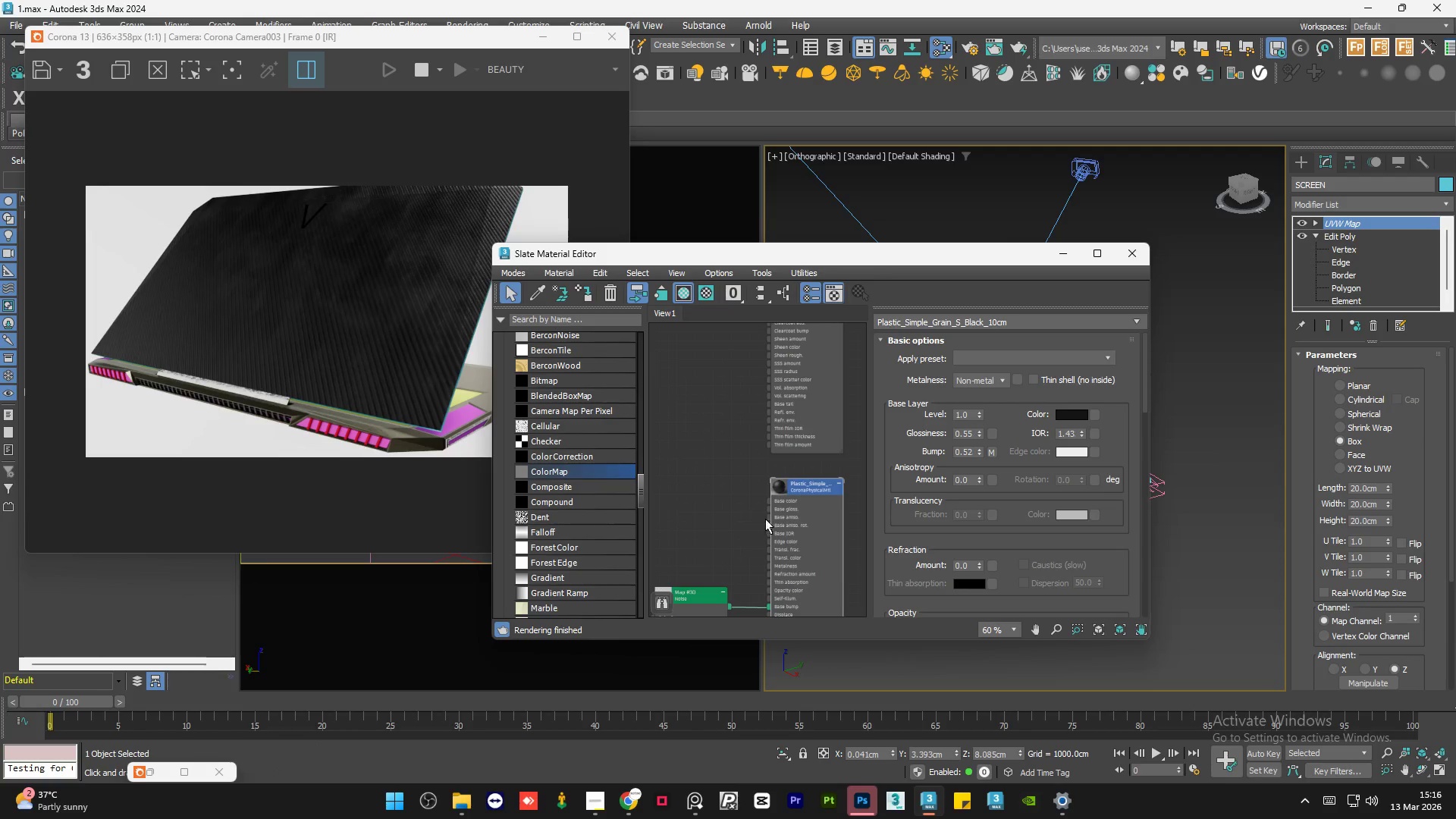 
left_click([796, 521])
 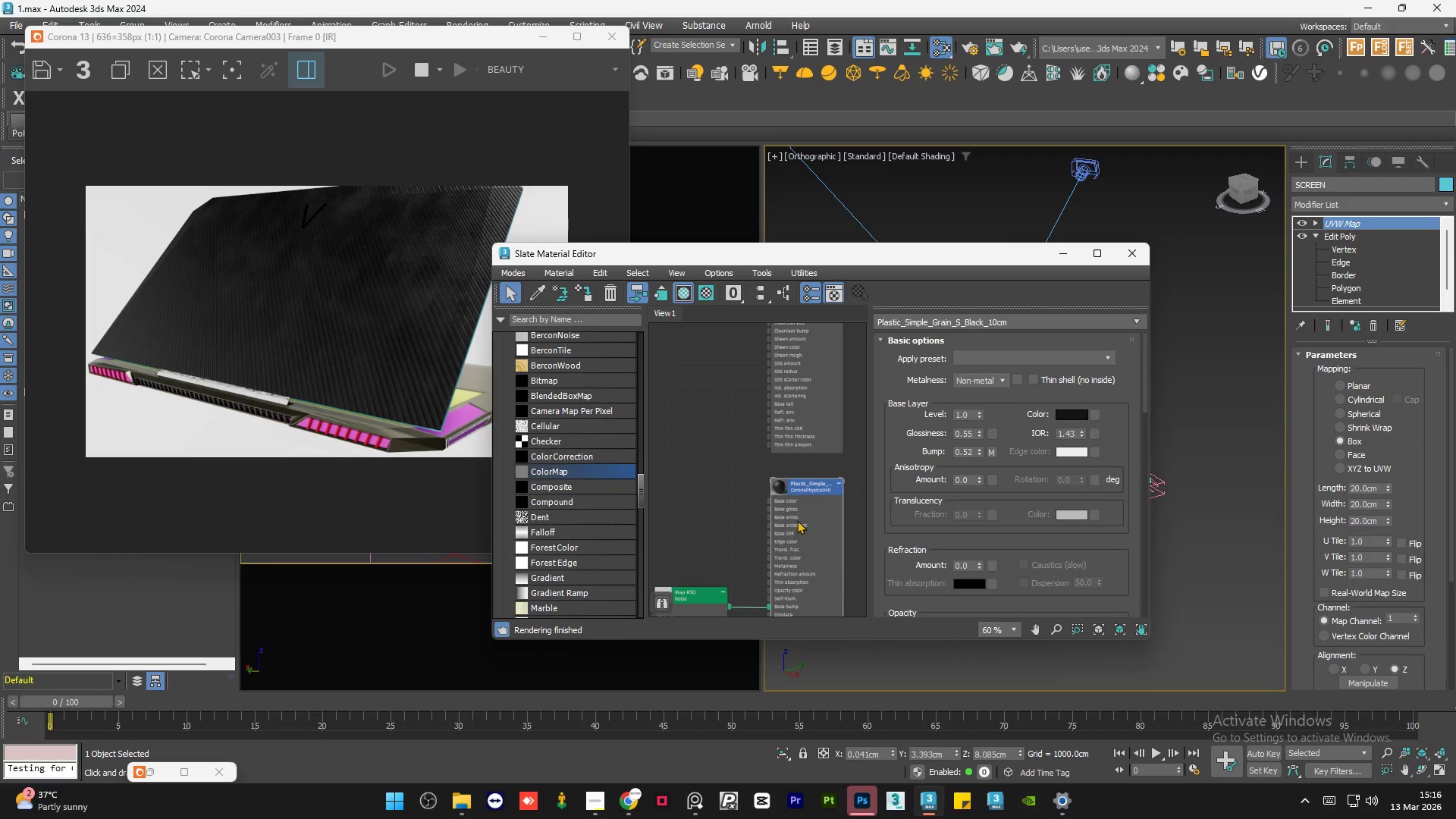 
key(A)
 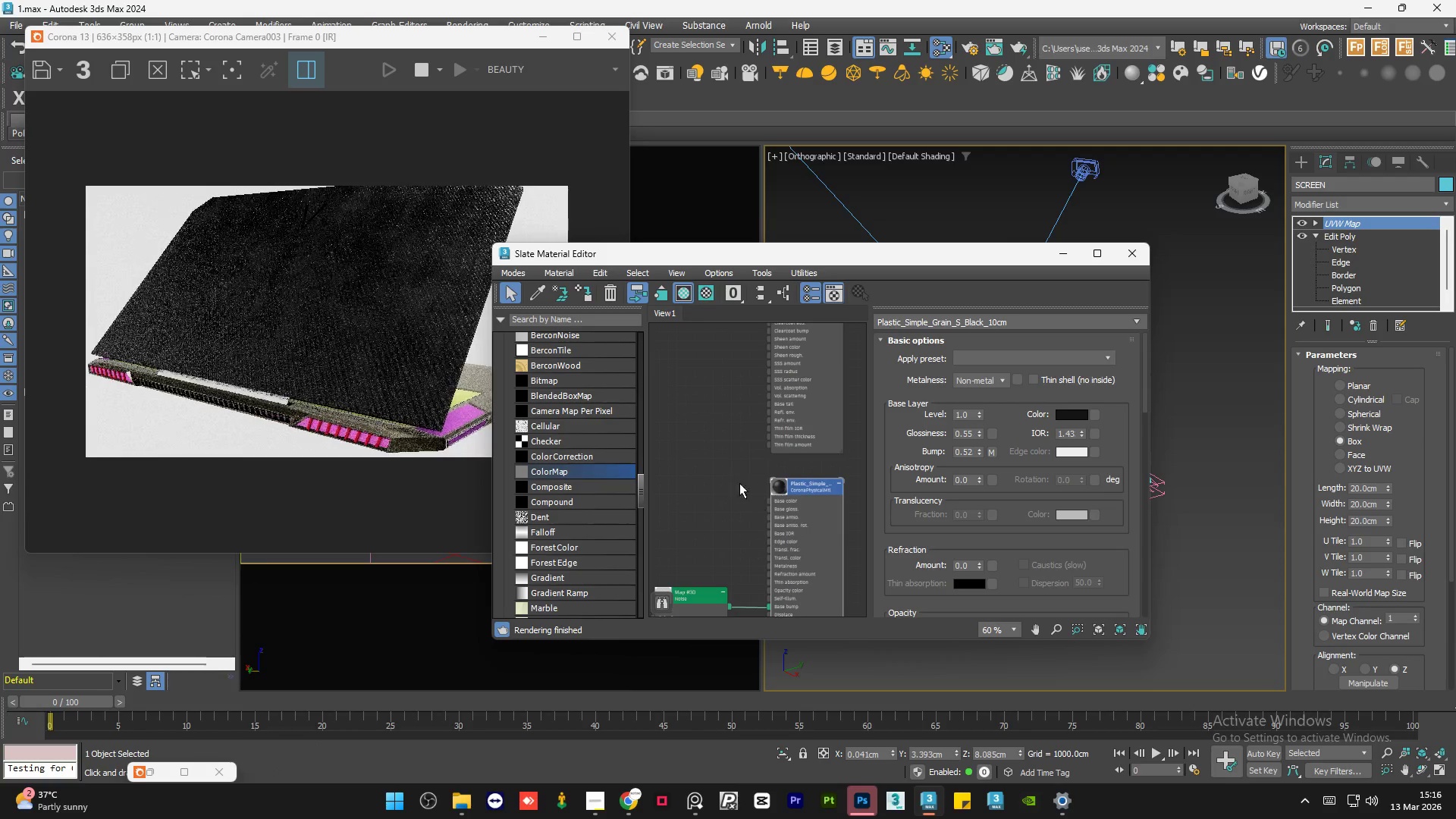 
left_click([720, 470])
 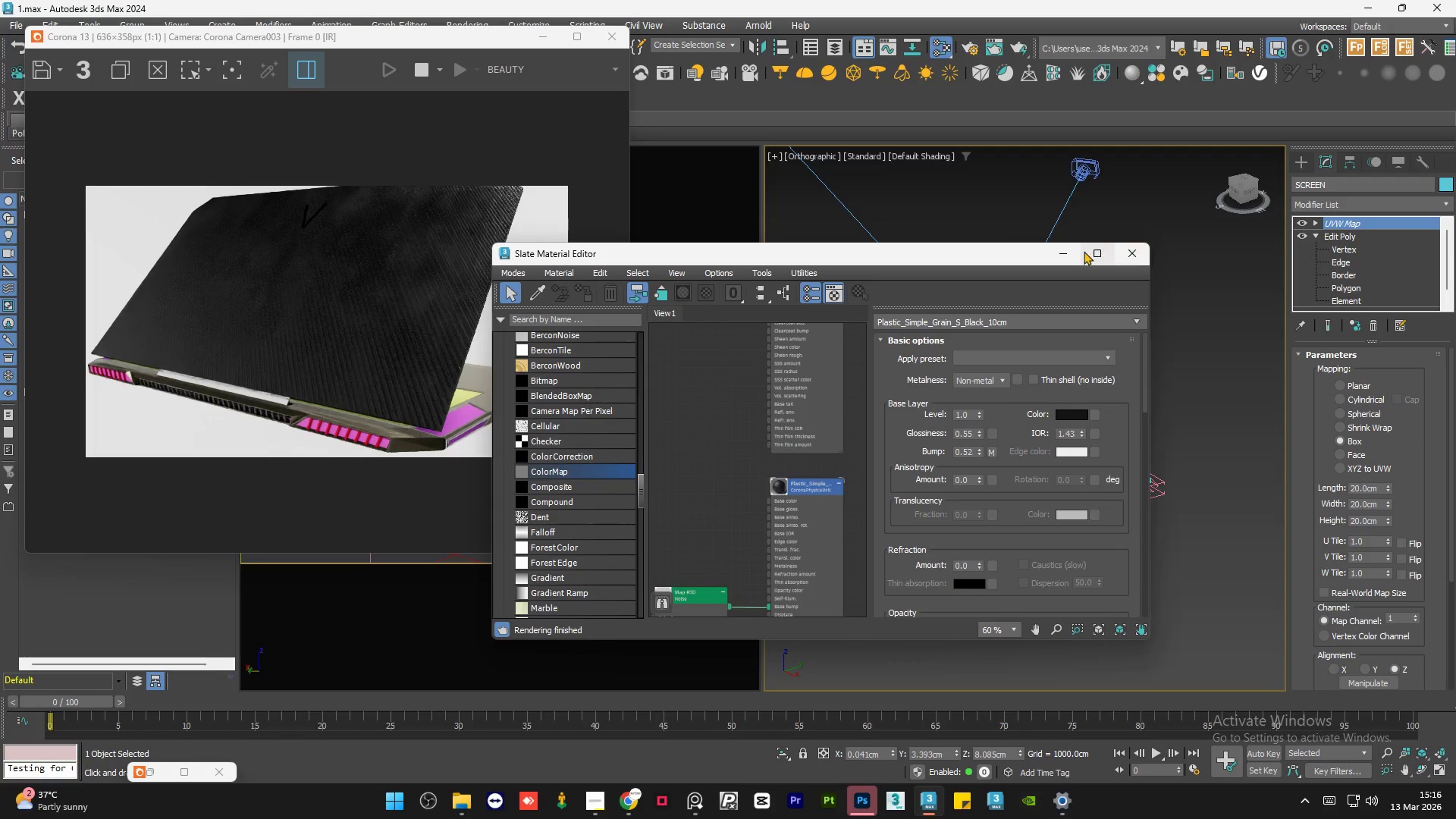 
left_click([1072, 253])
 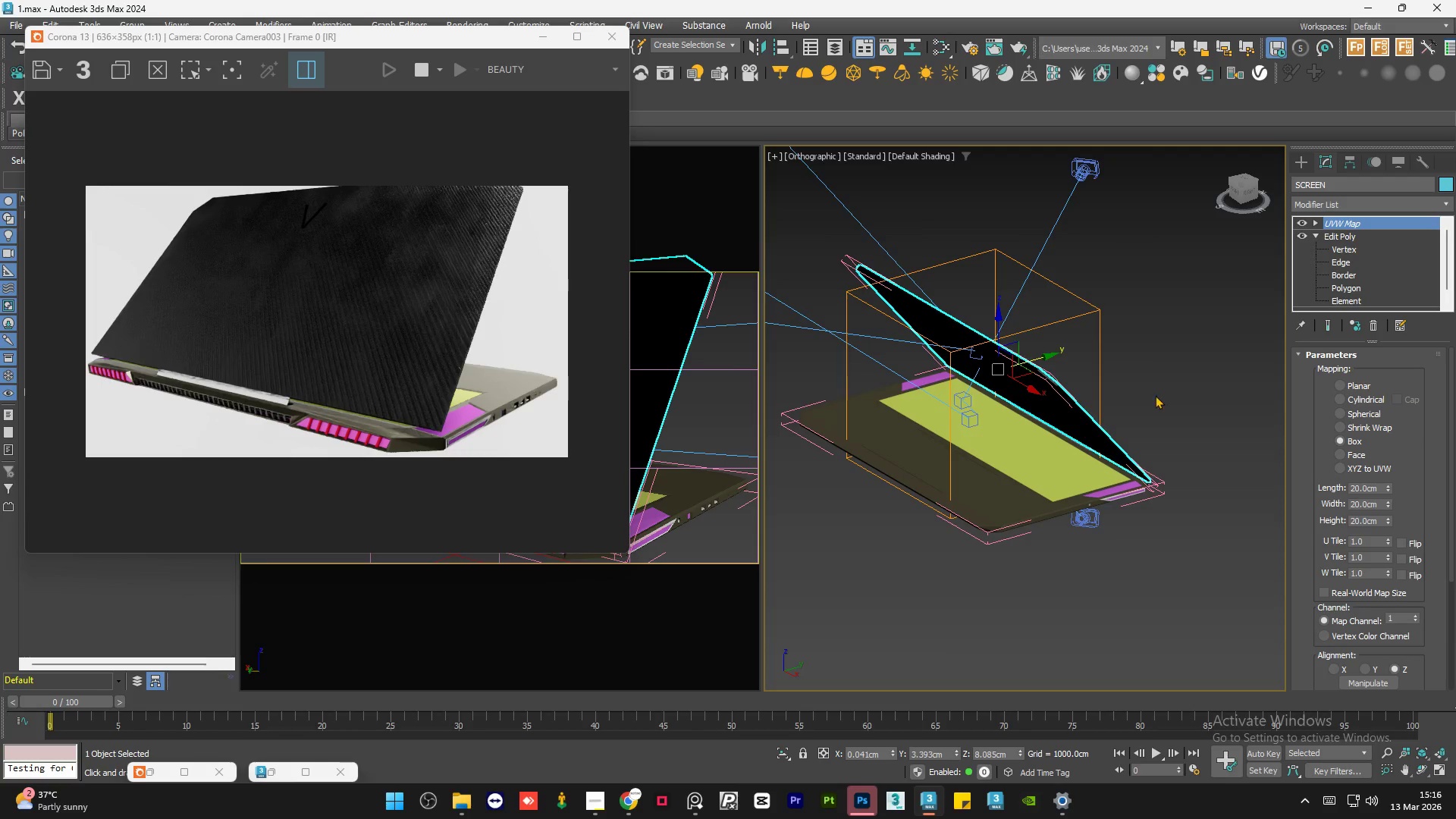 
left_click([1165, 391])
 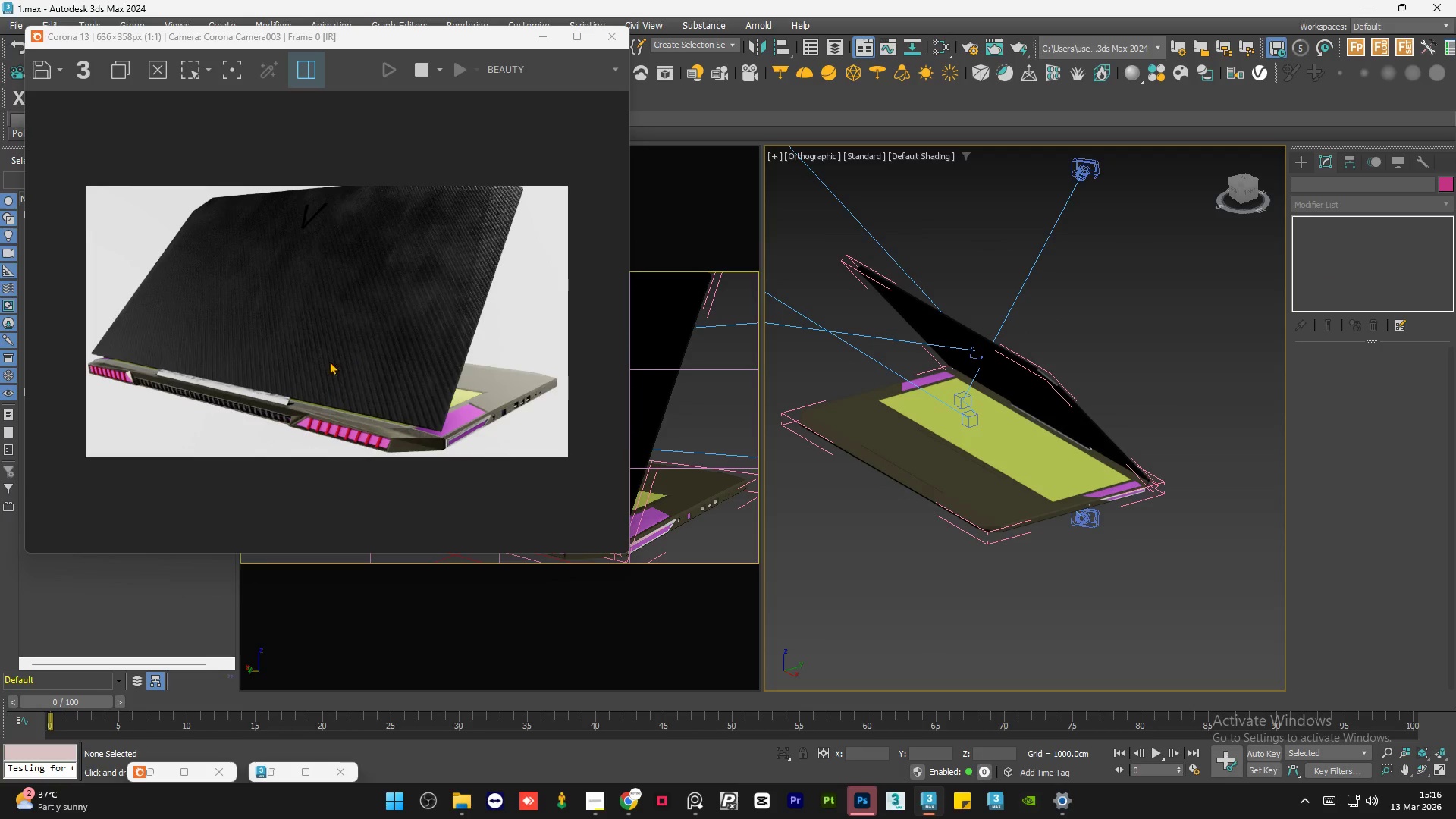 
scroll: coordinate [220, 401], scroll_direction: up, amount: 2.0
 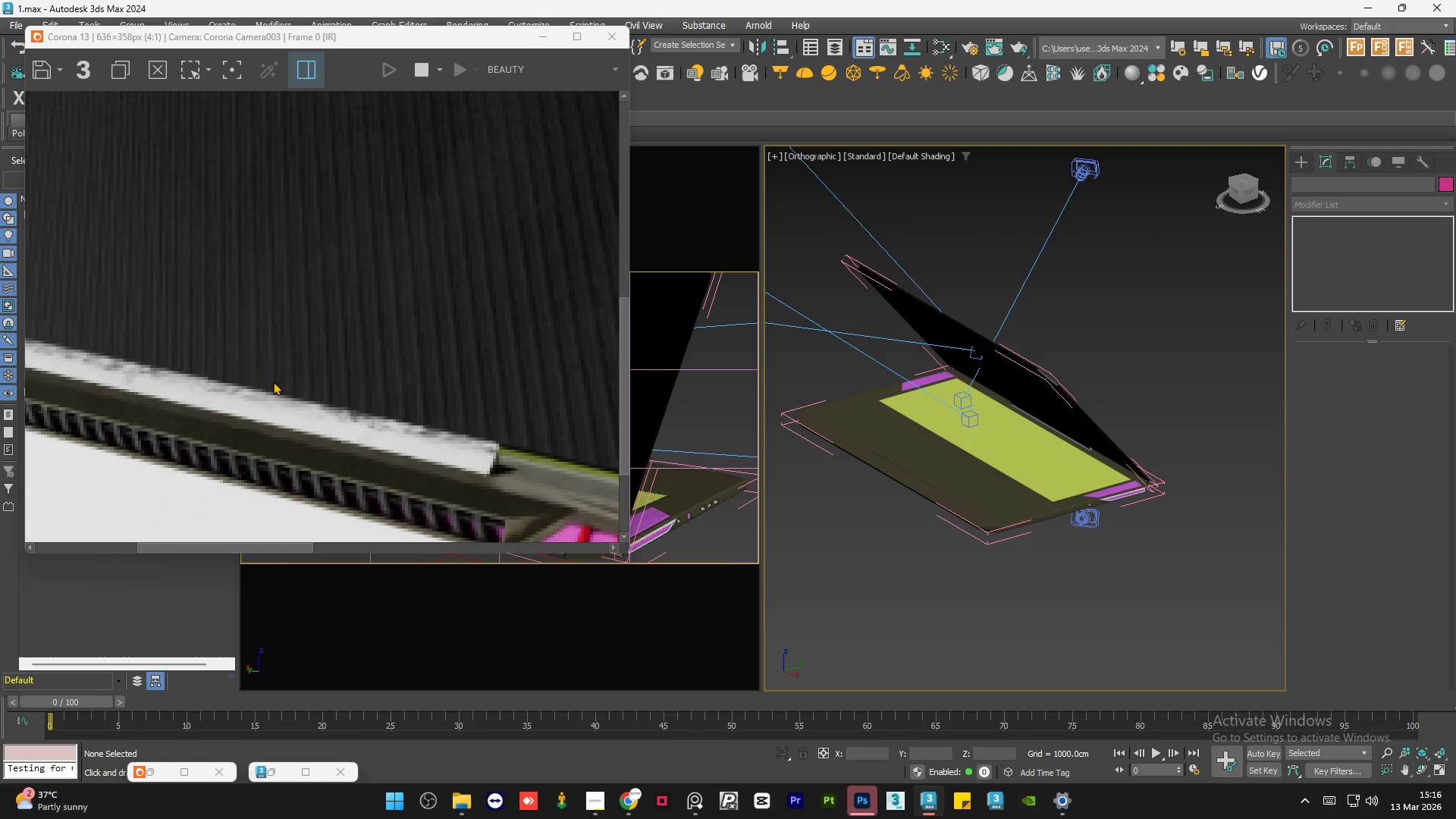 
scroll: coordinate [273, 381], scroll_direction: down, amount: 1.0
 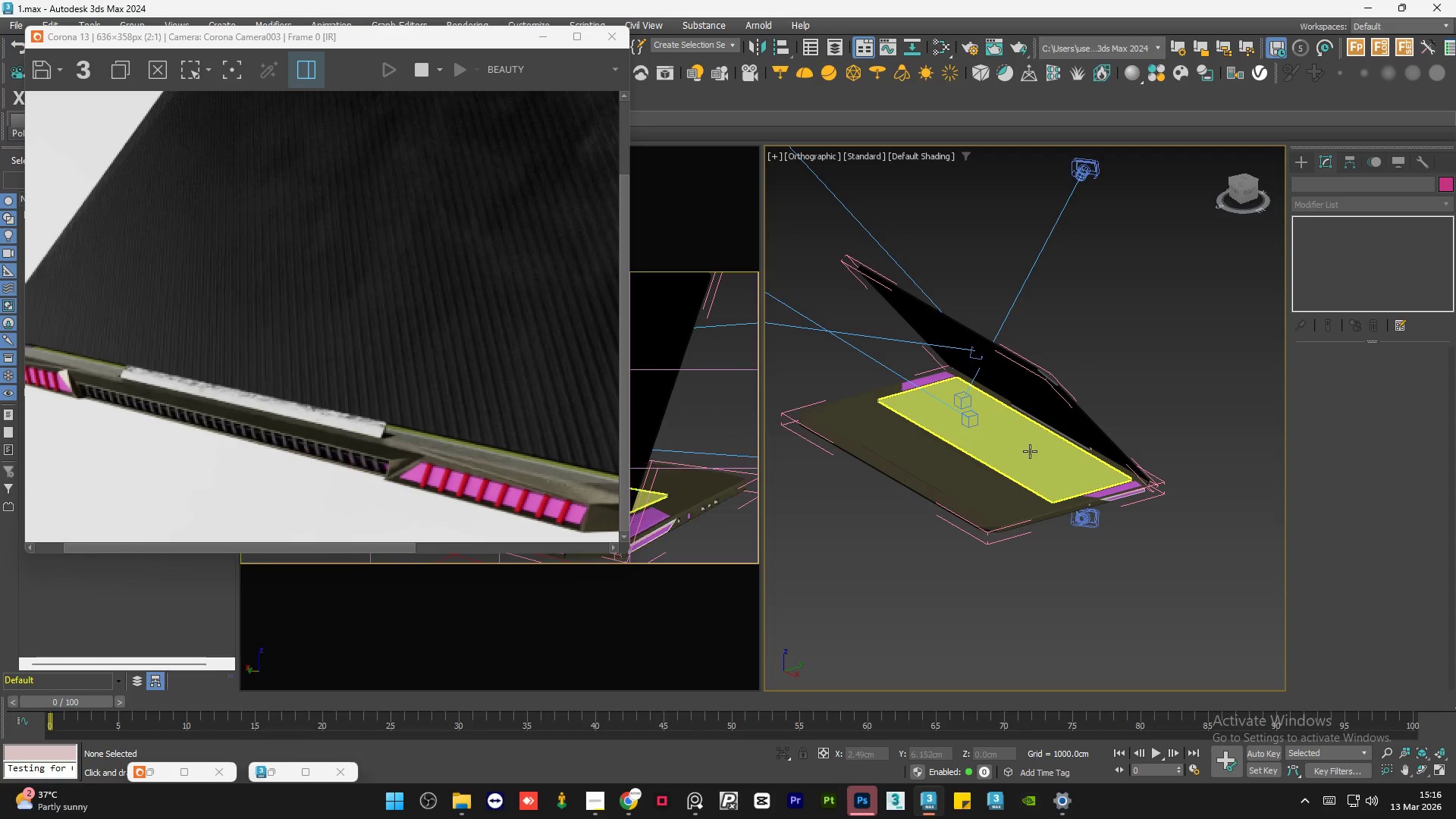 
hold_key(key=AltLeft, duration=0.92)
 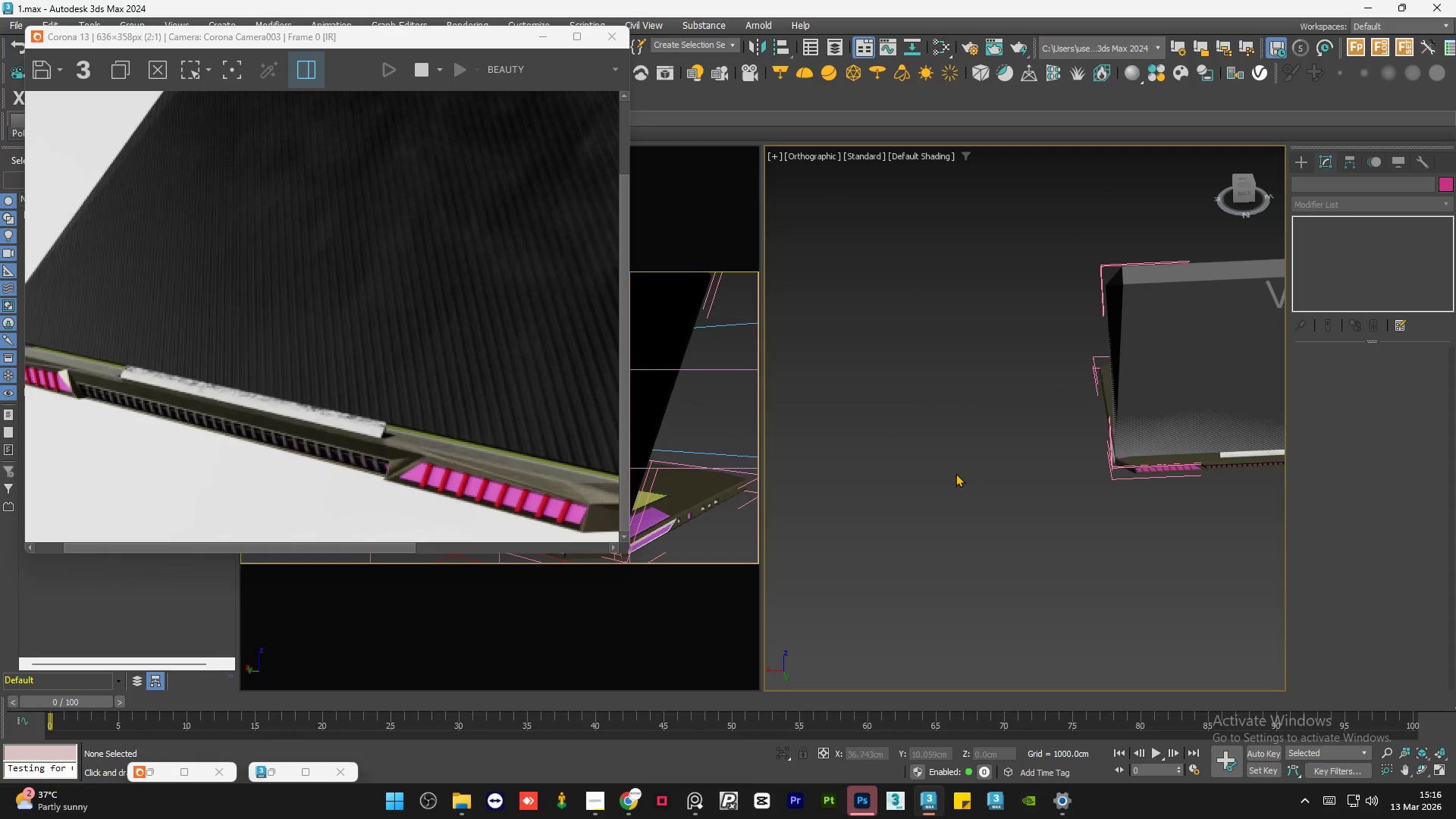 
wait(6.53)
 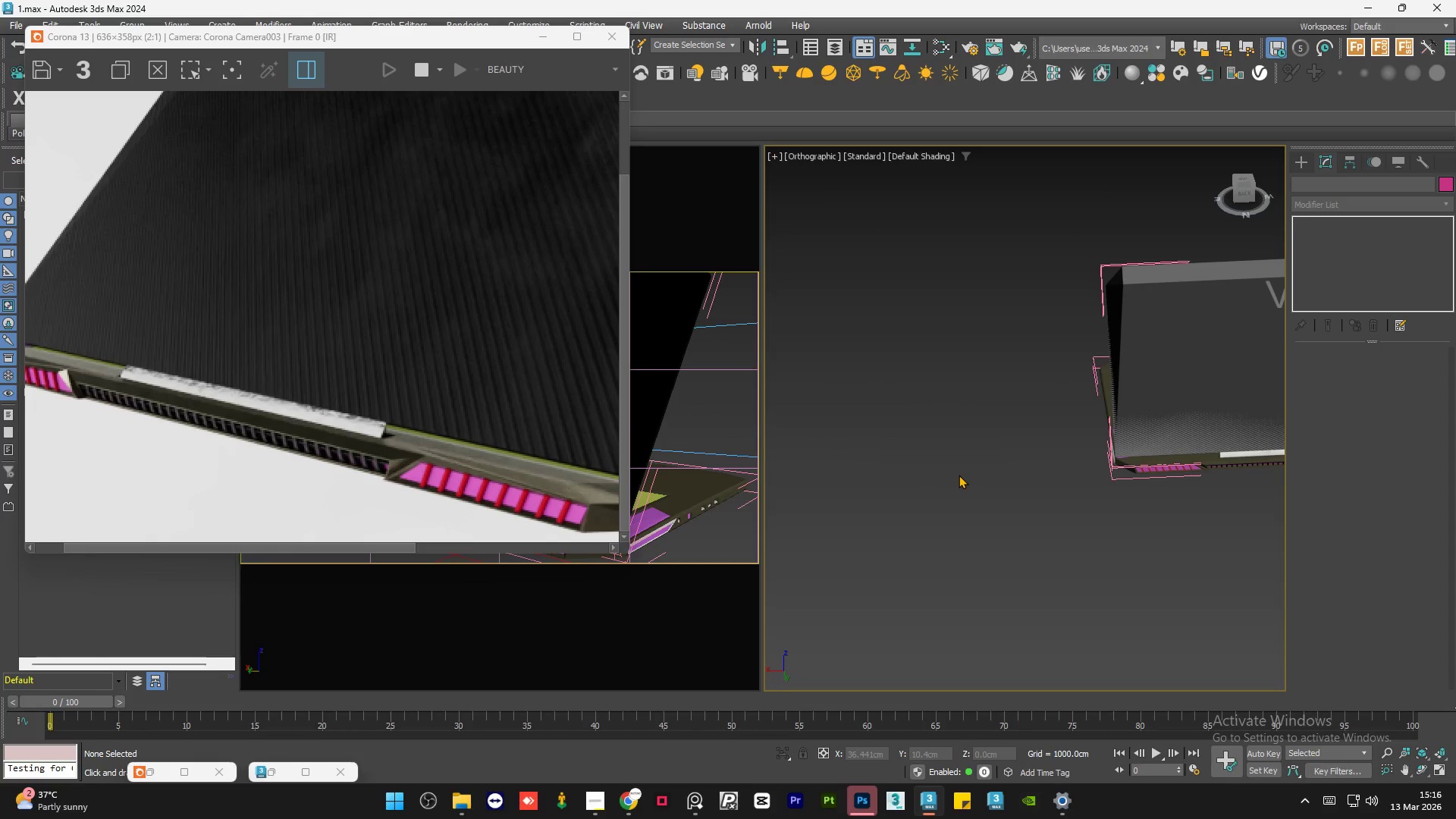 
left_click([586, 795])